 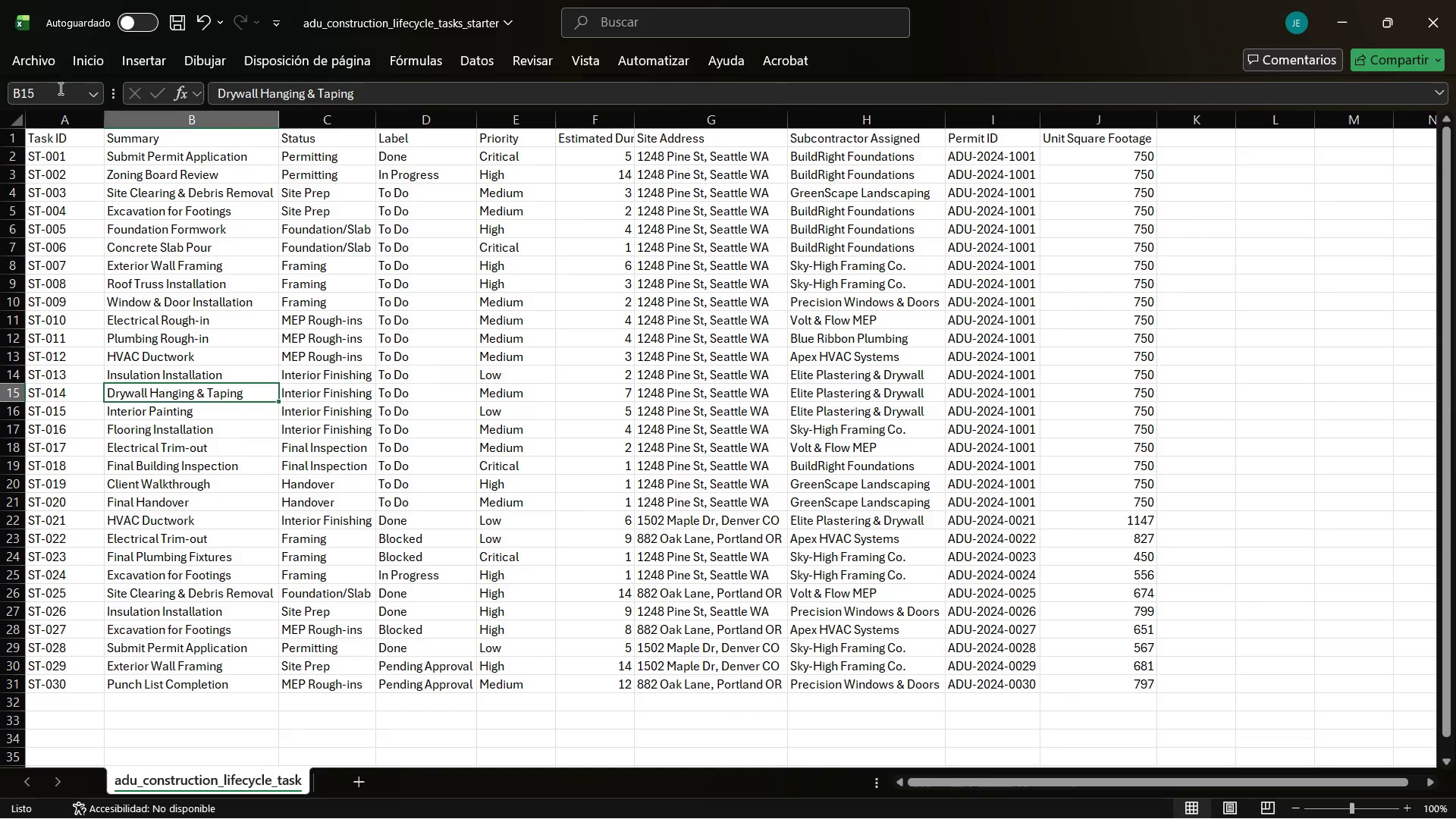 
left_click([174, 20])
 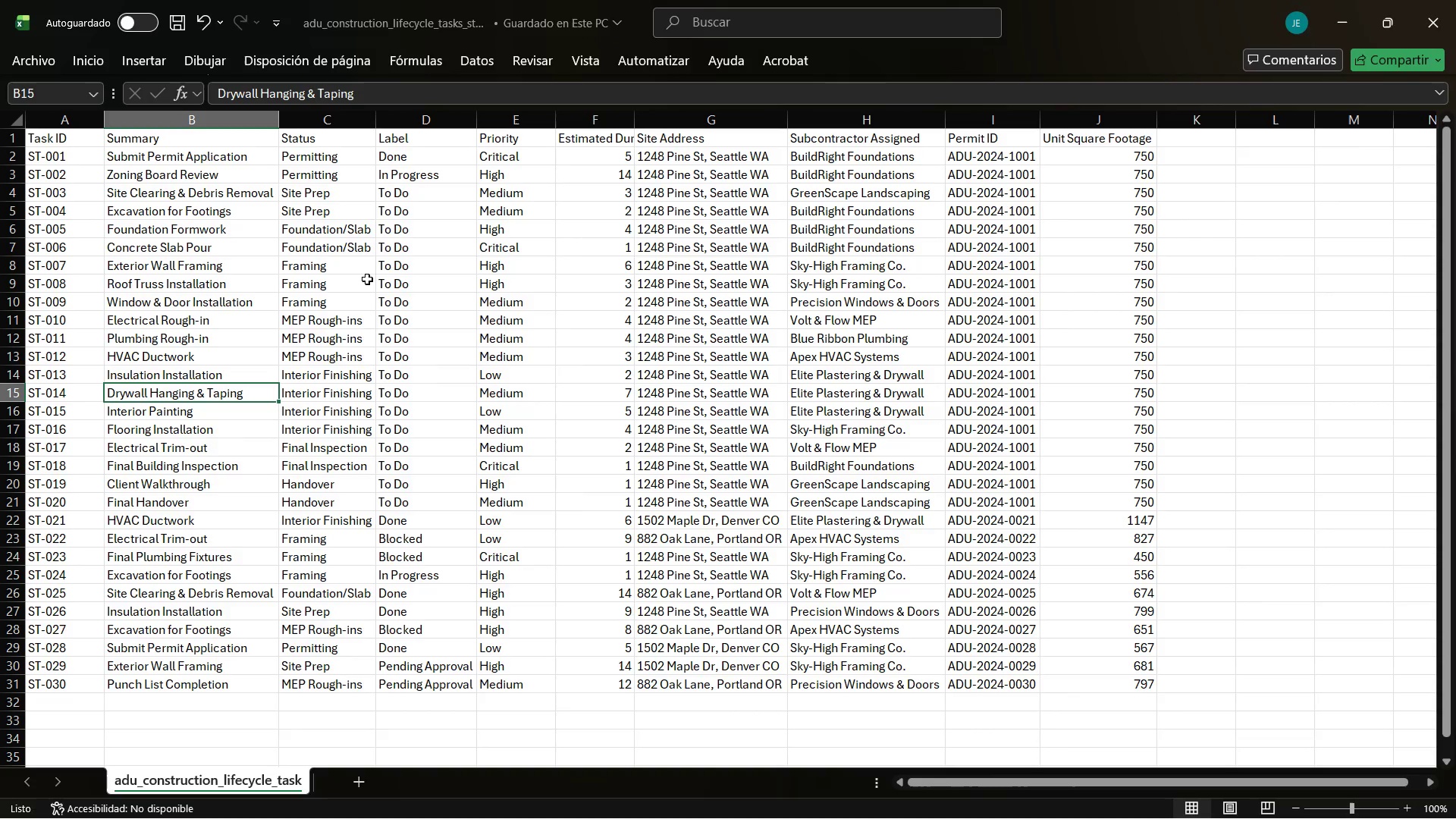 
key(Alt+AltLeft)
 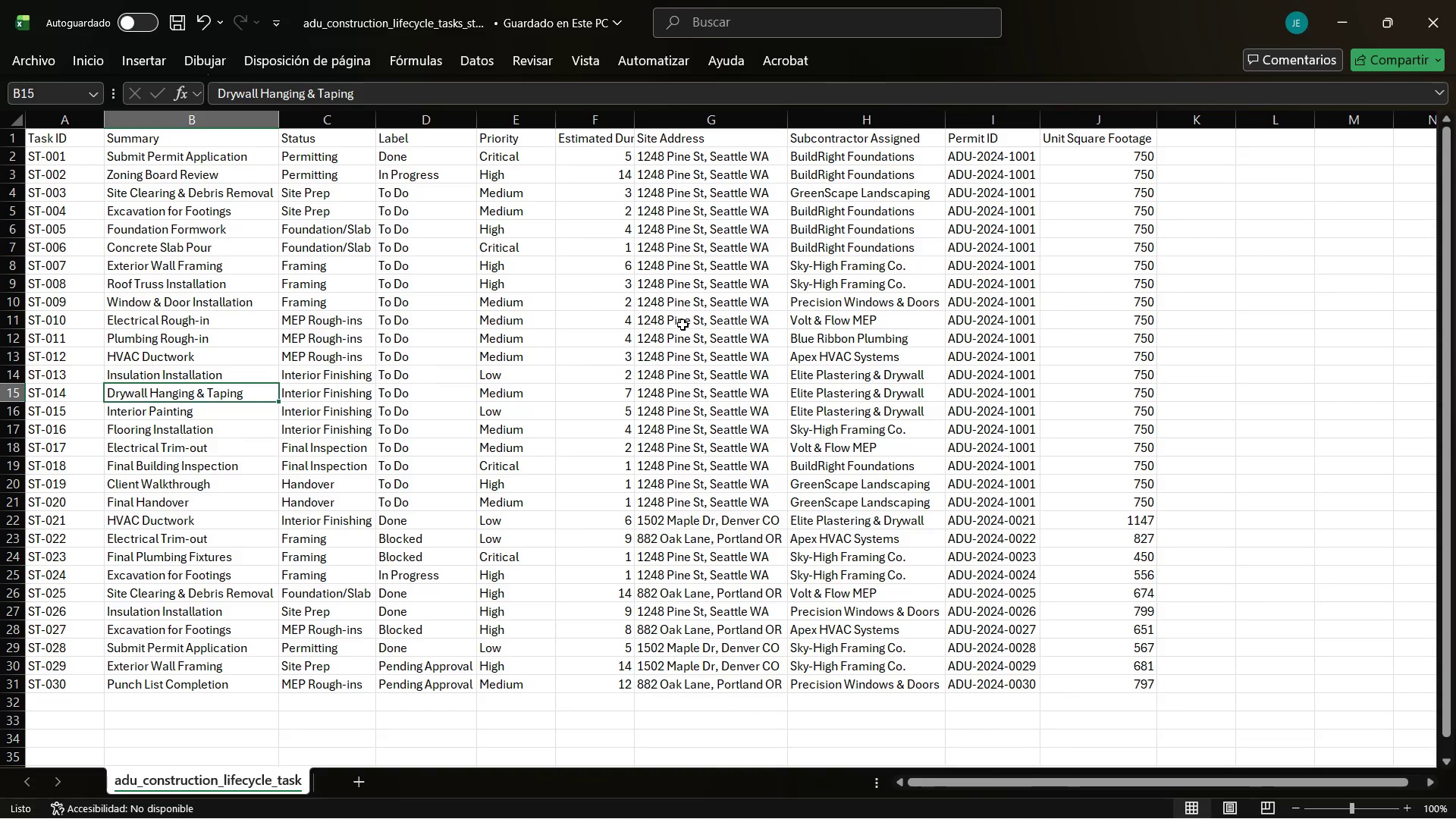 
key(Tab)
 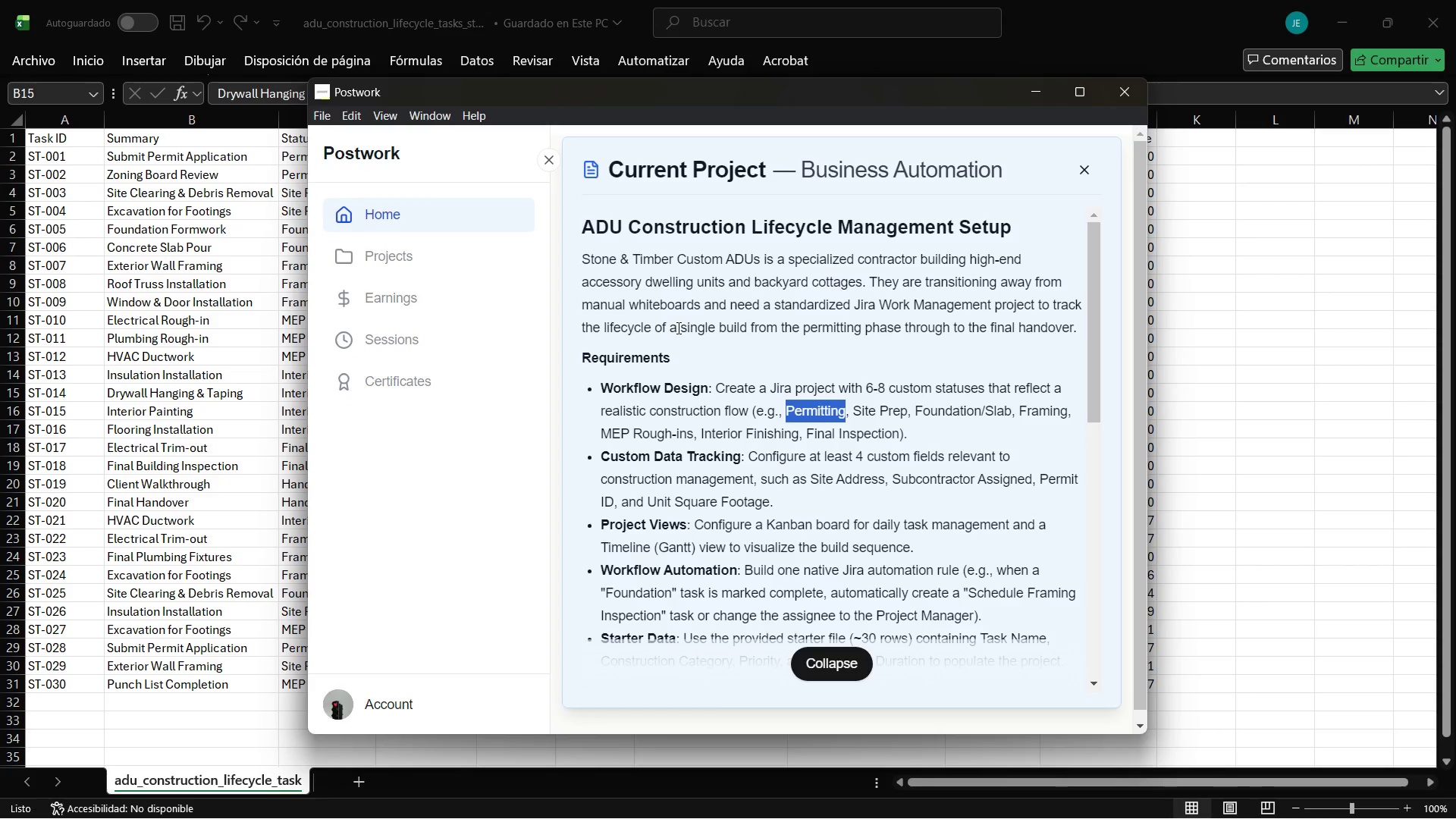 
scroll: coordinate [372, 286], scroll_direction: up, amount: 4.0